 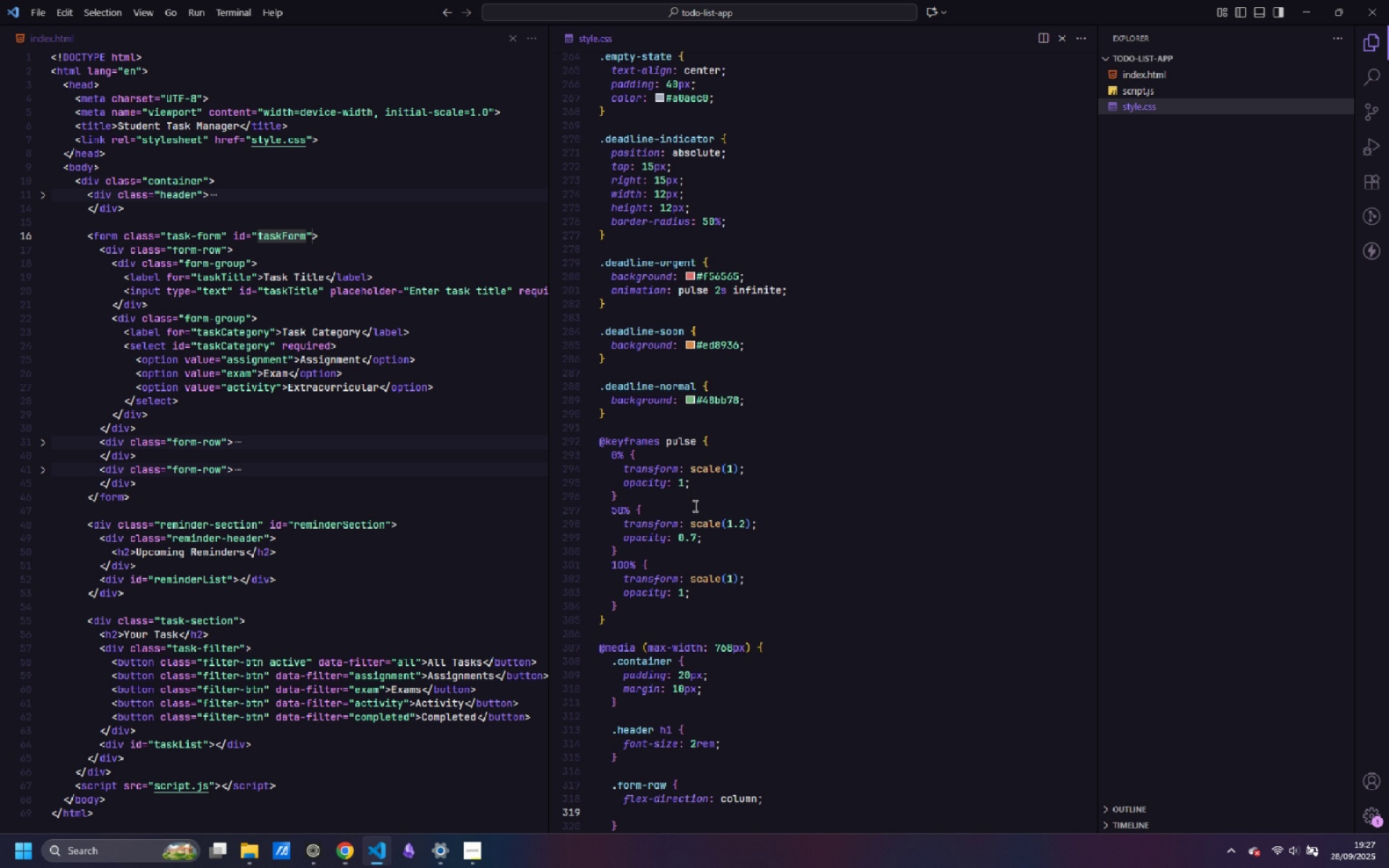 
key(Period)
 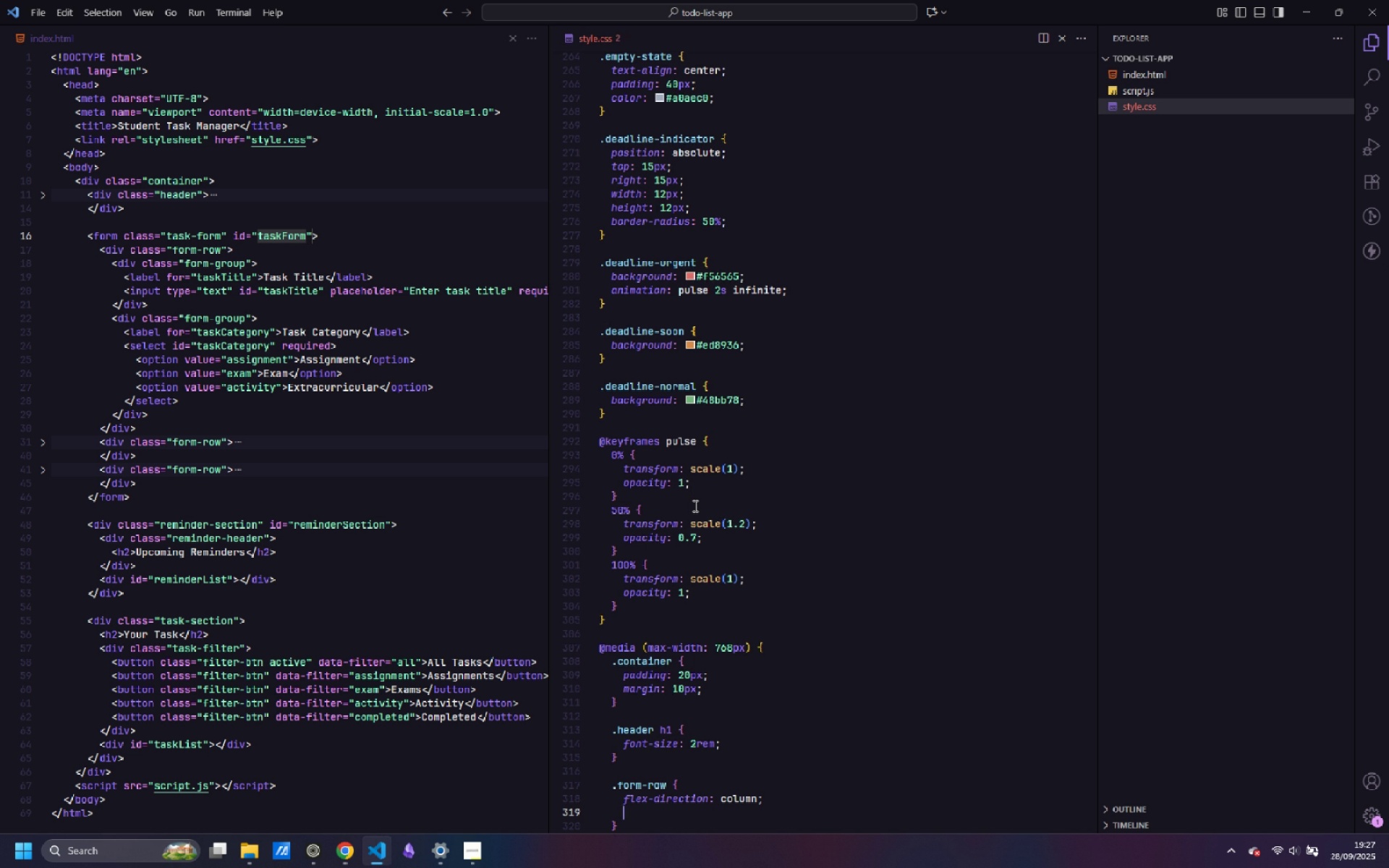 
key(Backspace)
 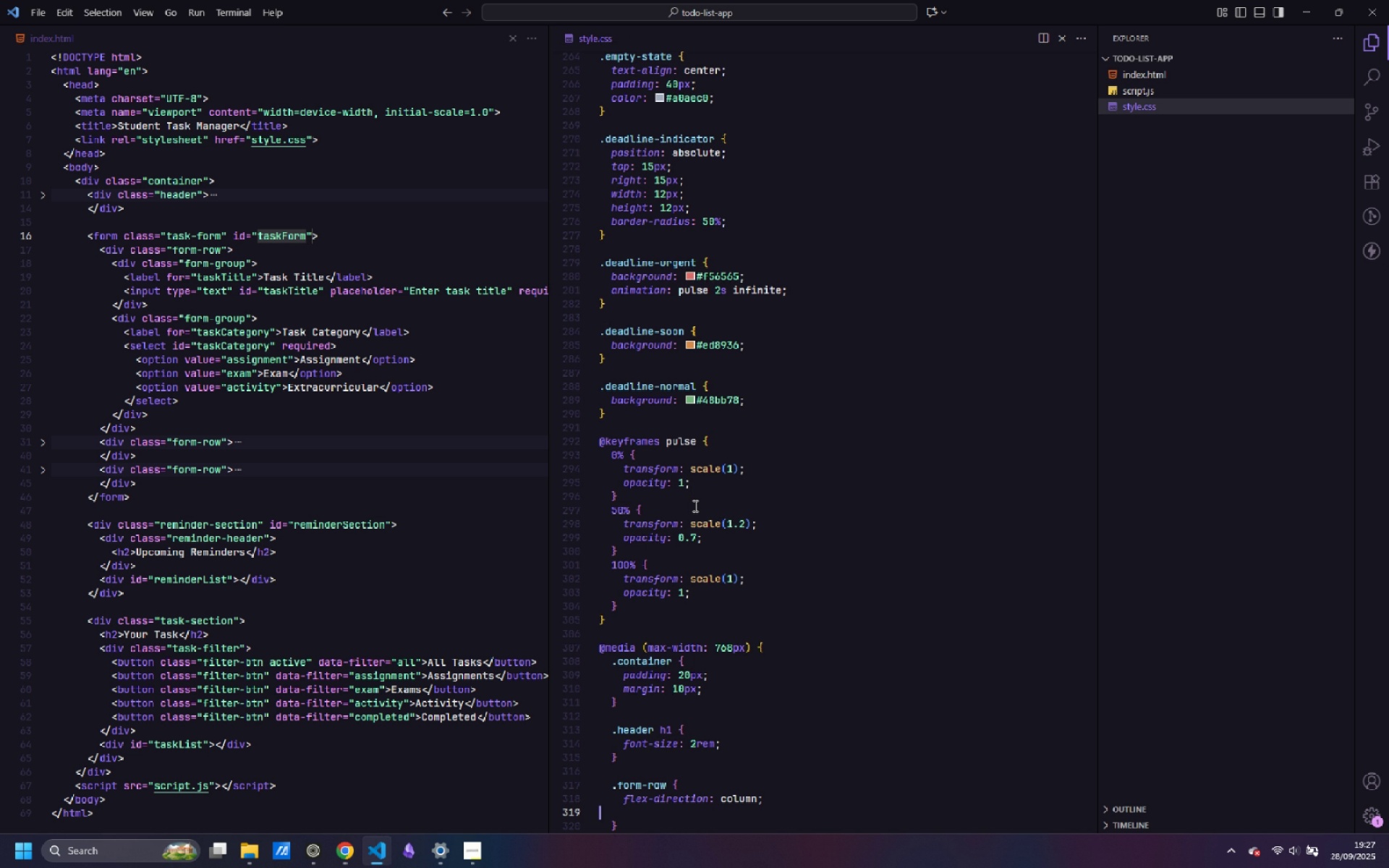 
key(Control+ControlLeft)
 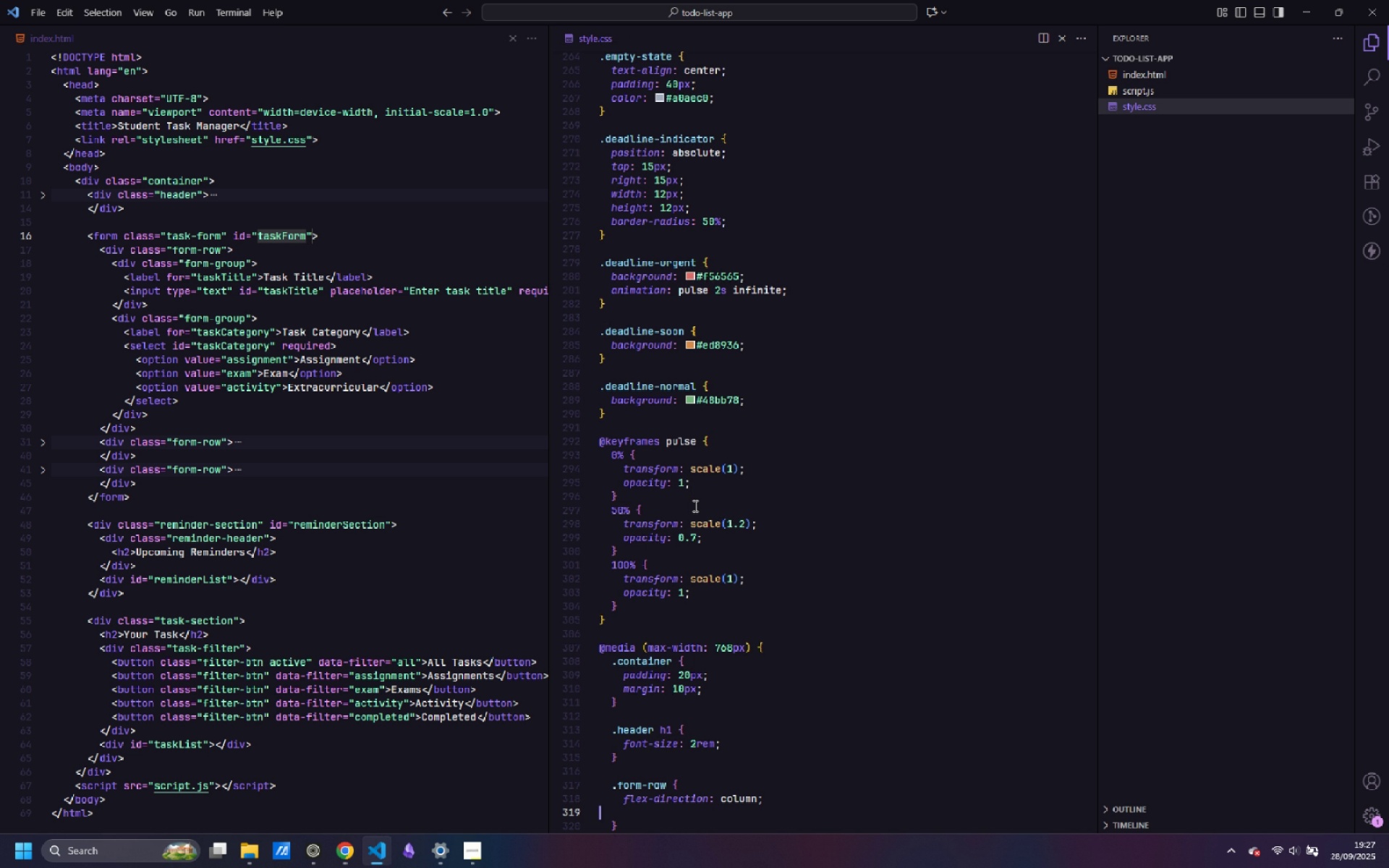 
key(Control+Backspace)
 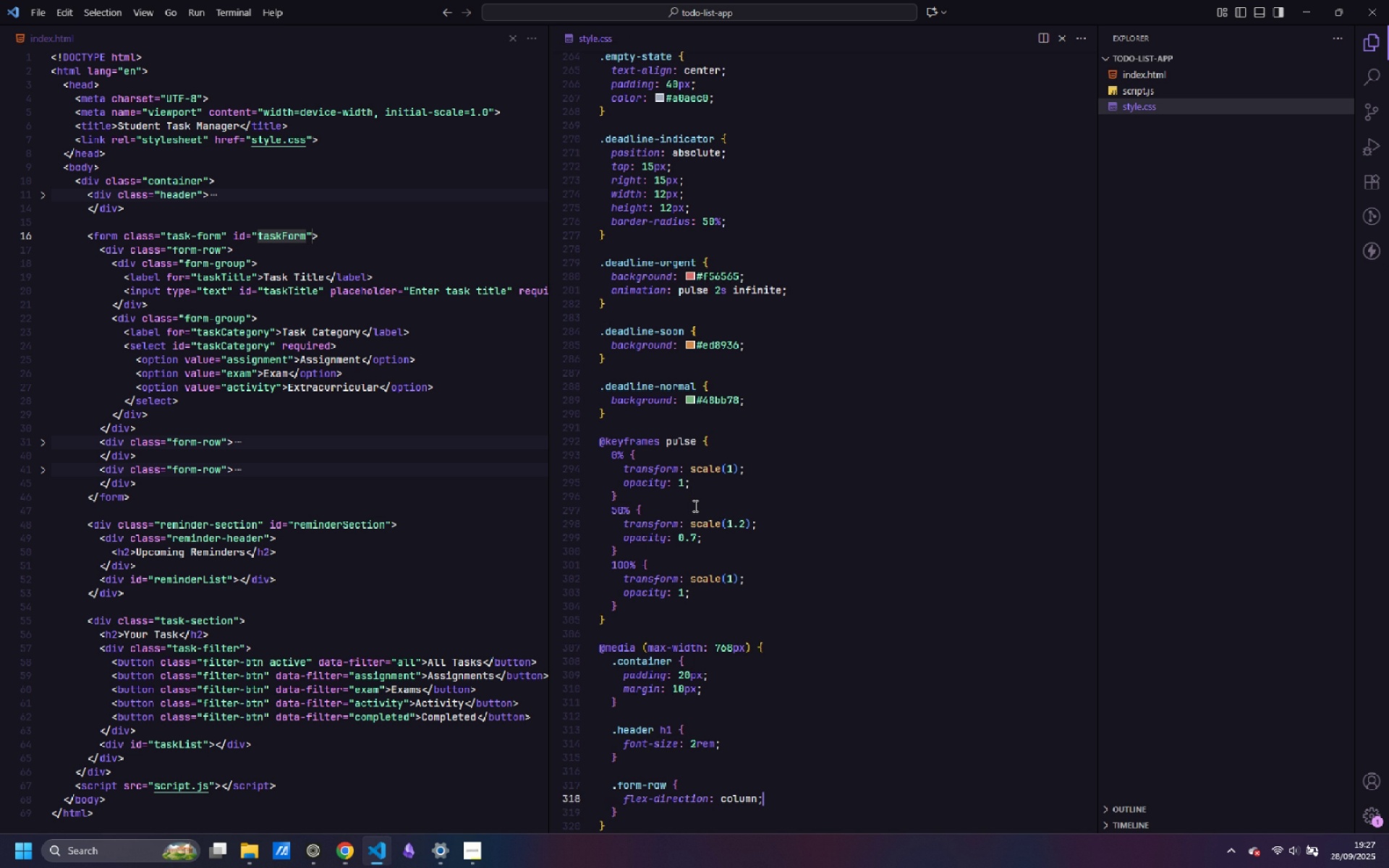 
key(Backspace)
 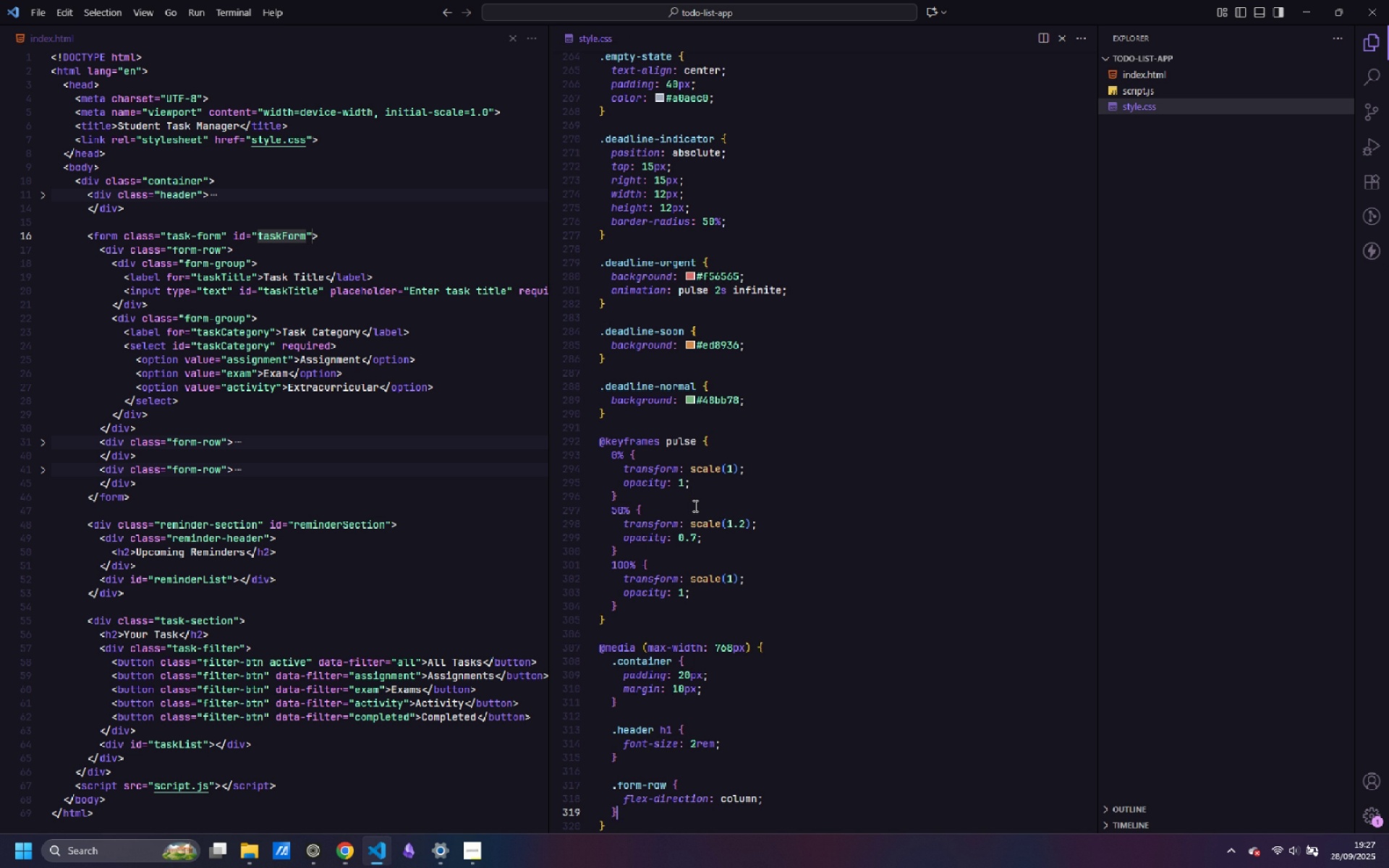 
key(ArrowDown)
 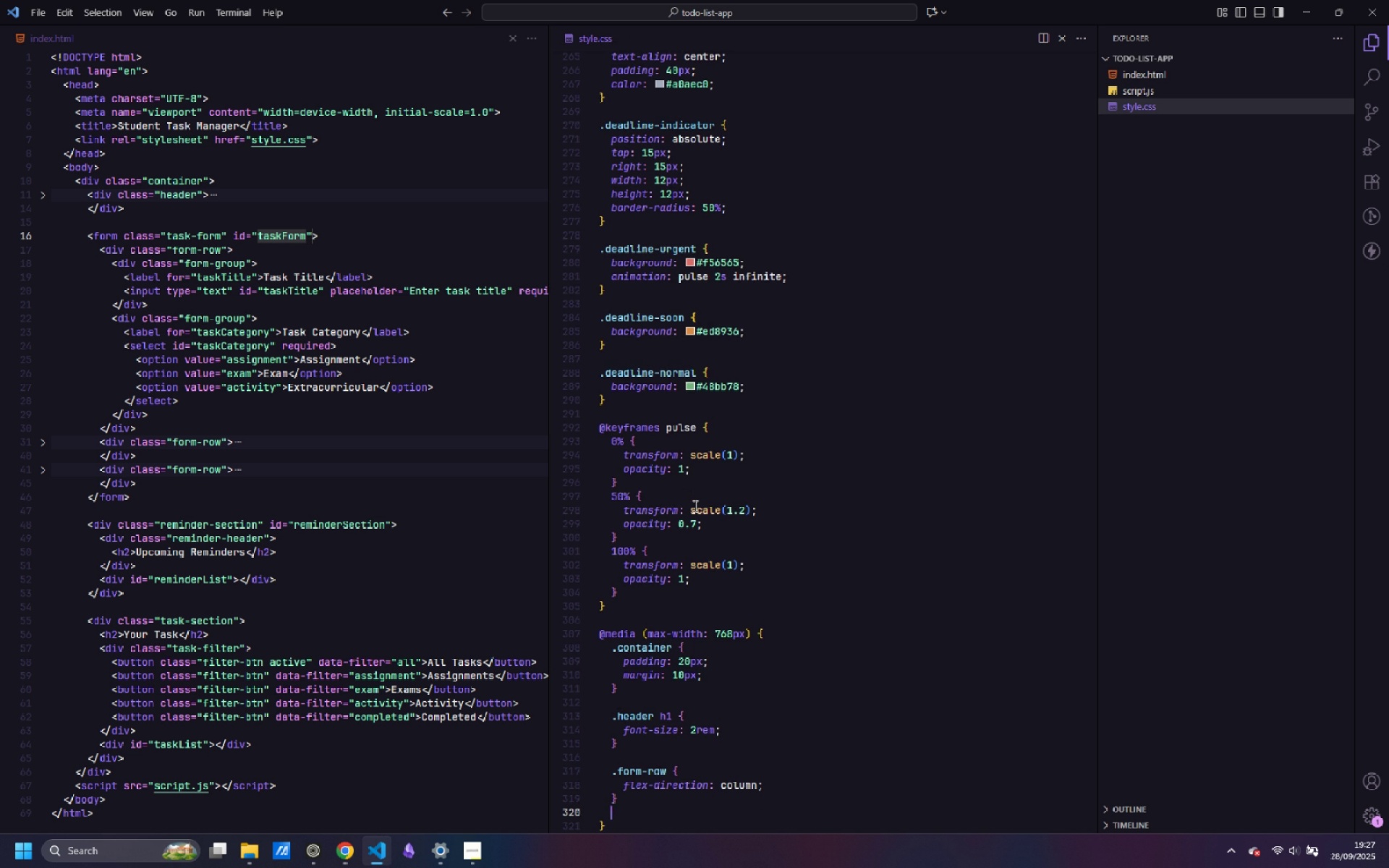 
key(Enter)
 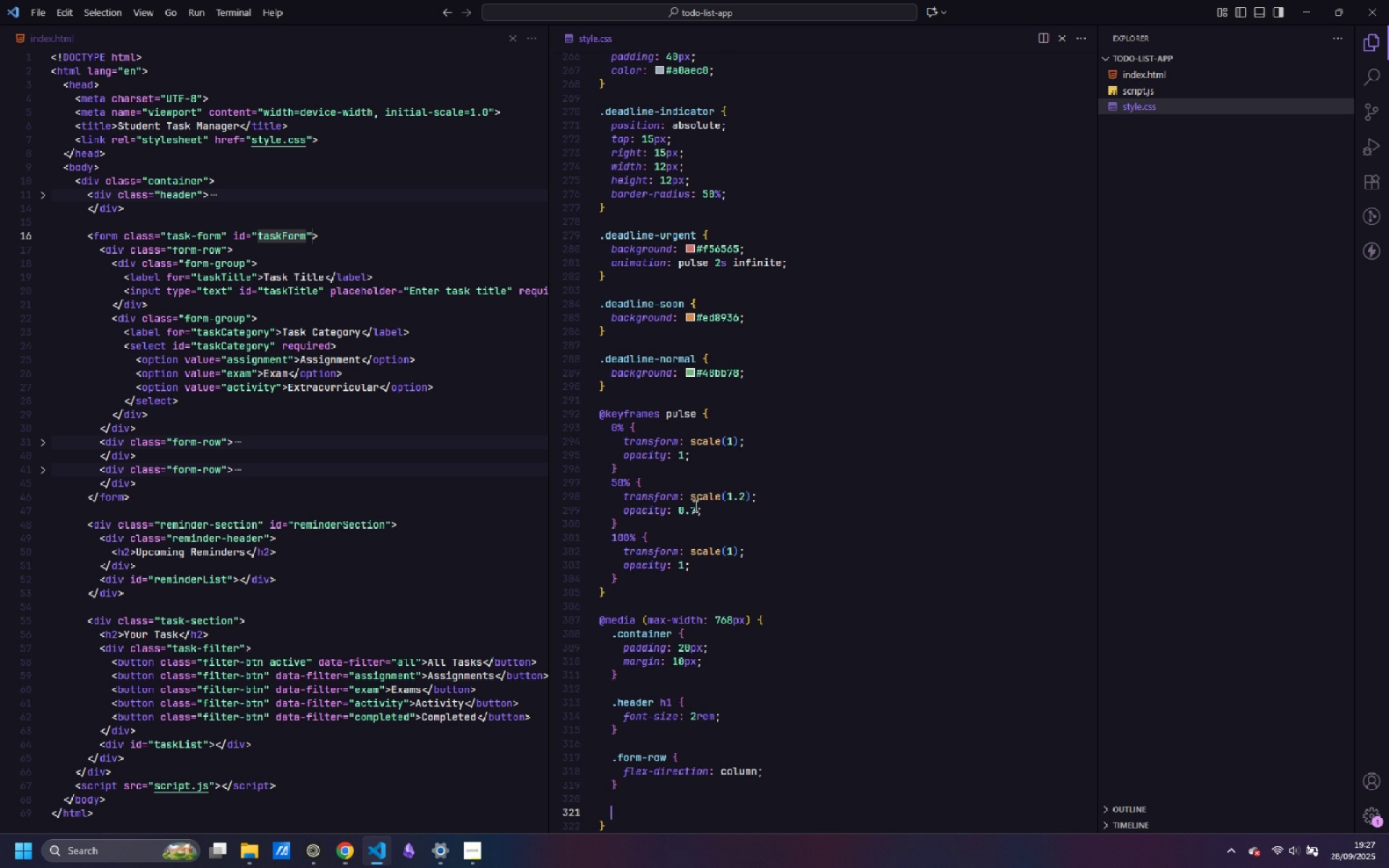 
key(Enter)
 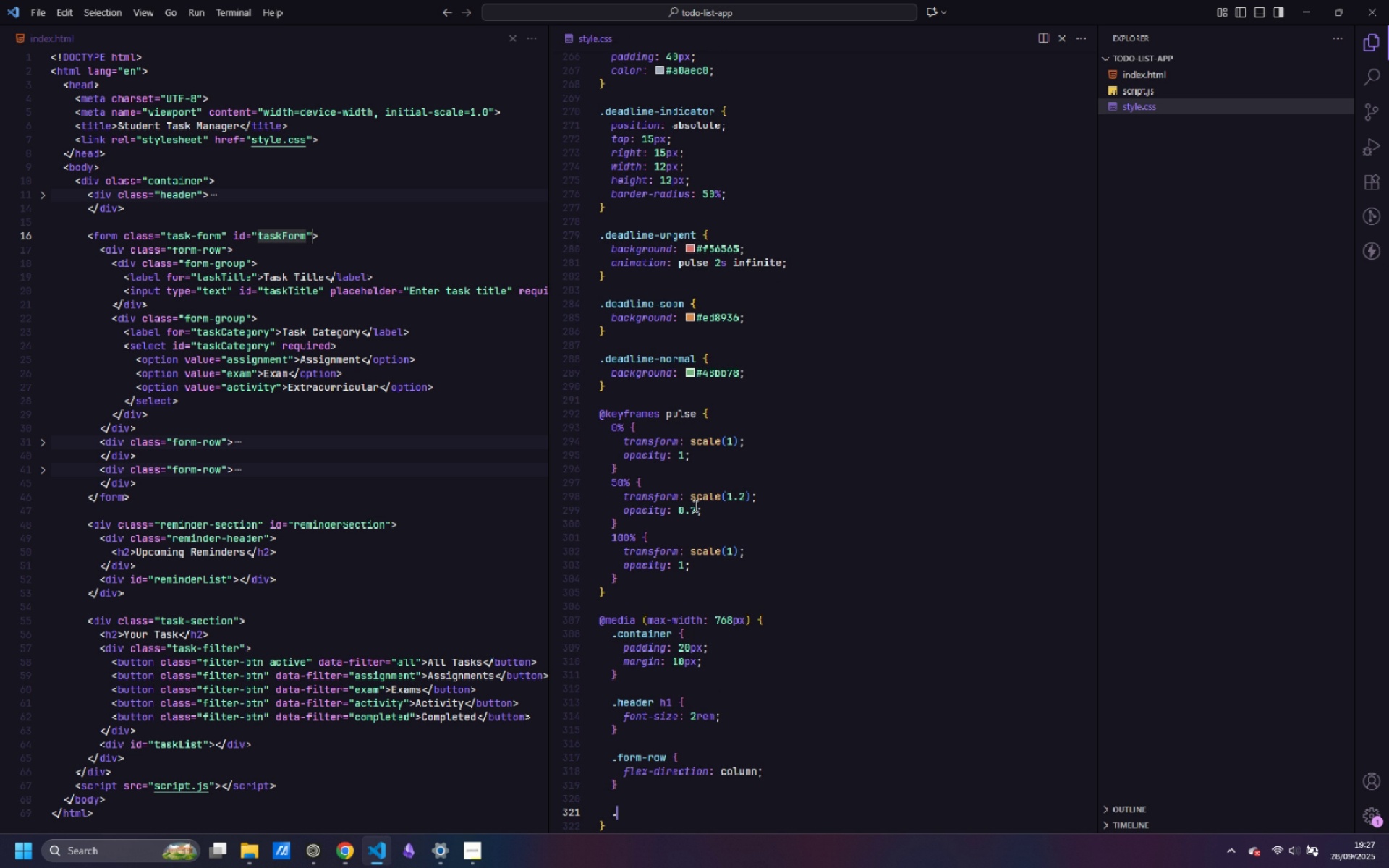 
type(.form-group {)
 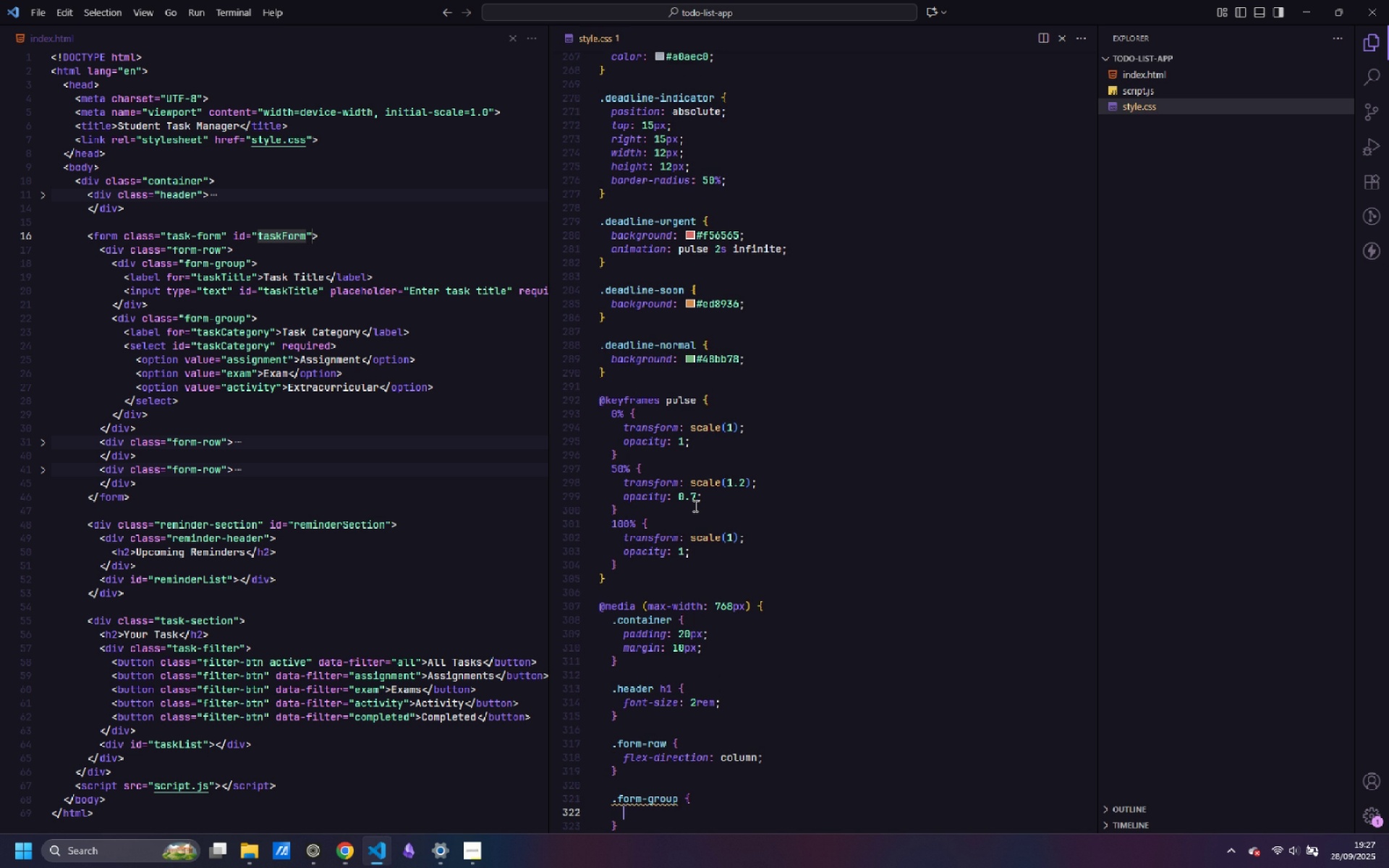 
key(Enter)
 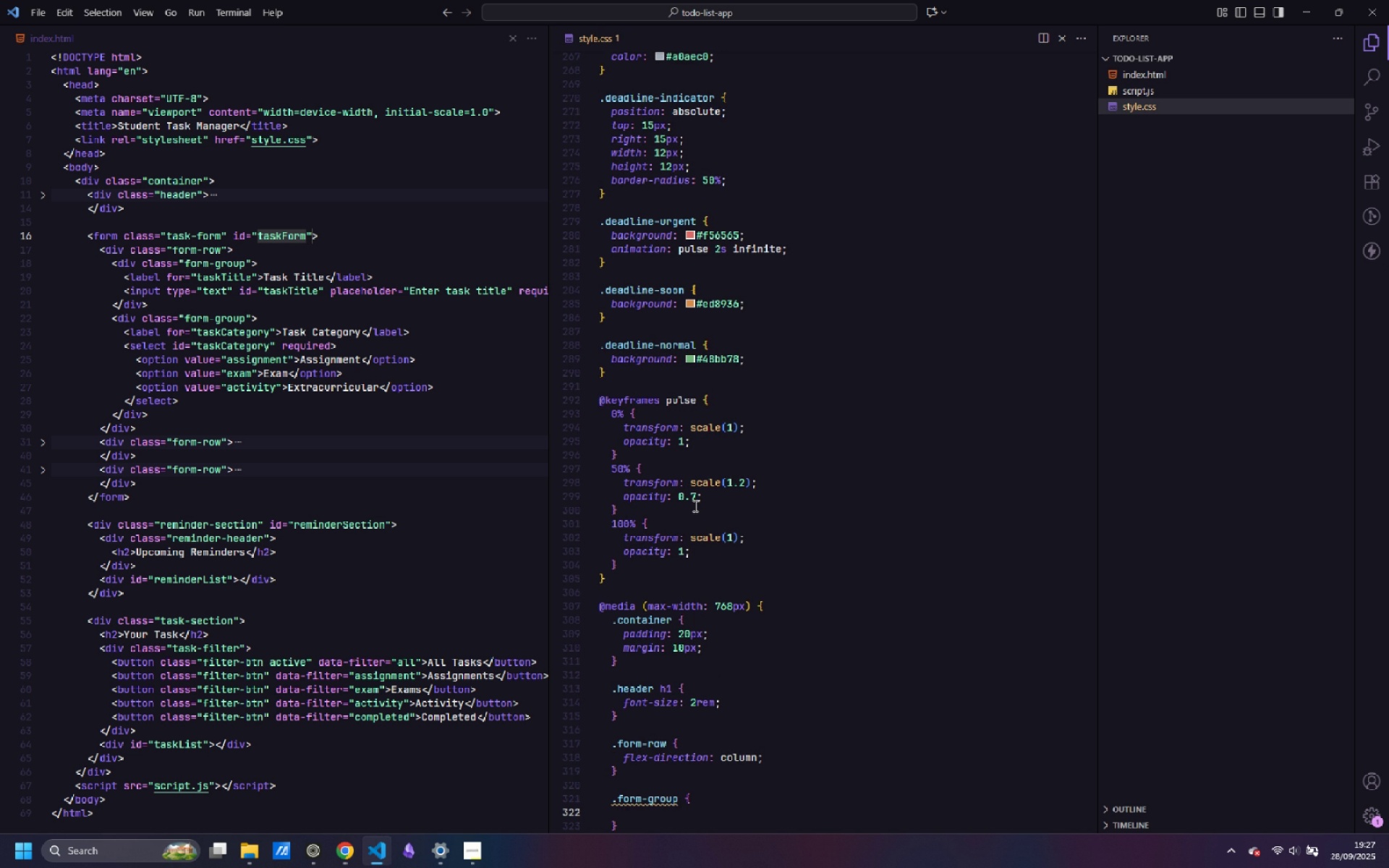 
type(min-width: AUTO:)